 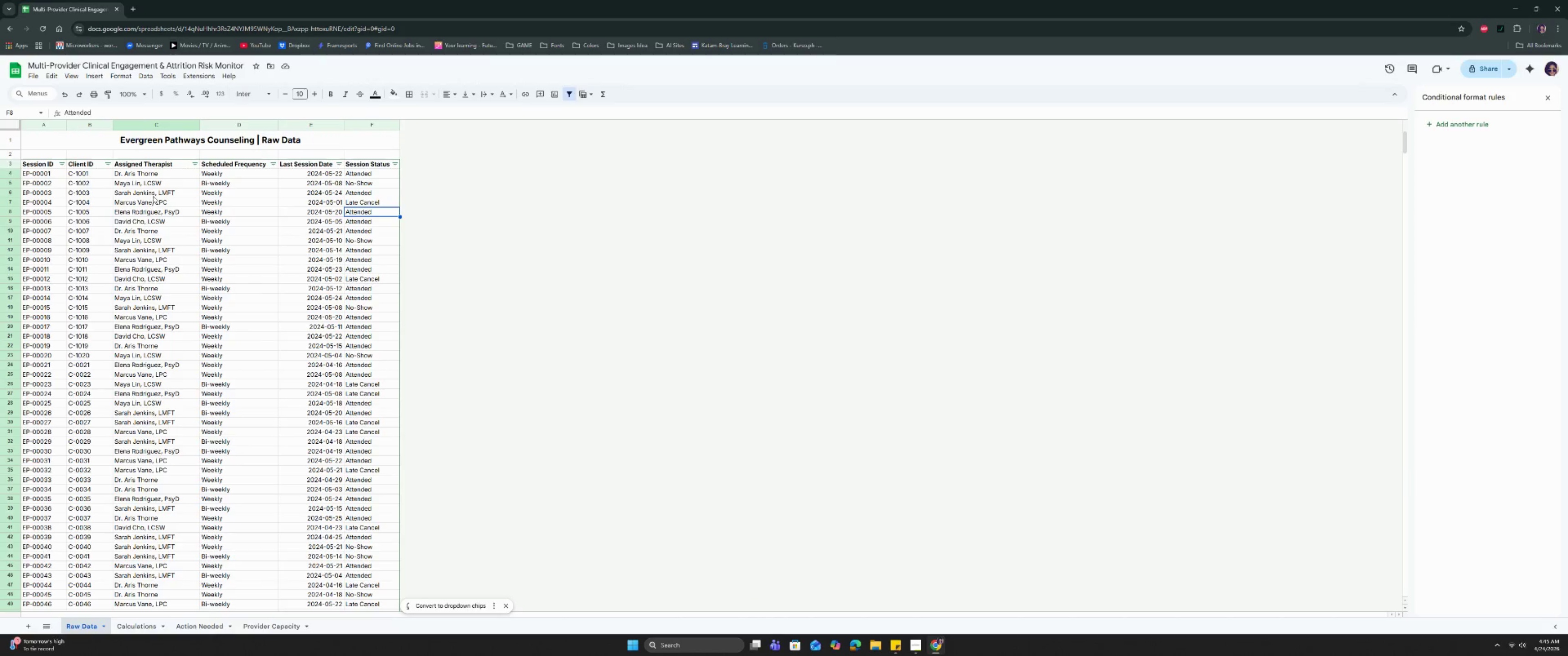 
left_click([162, 176])
 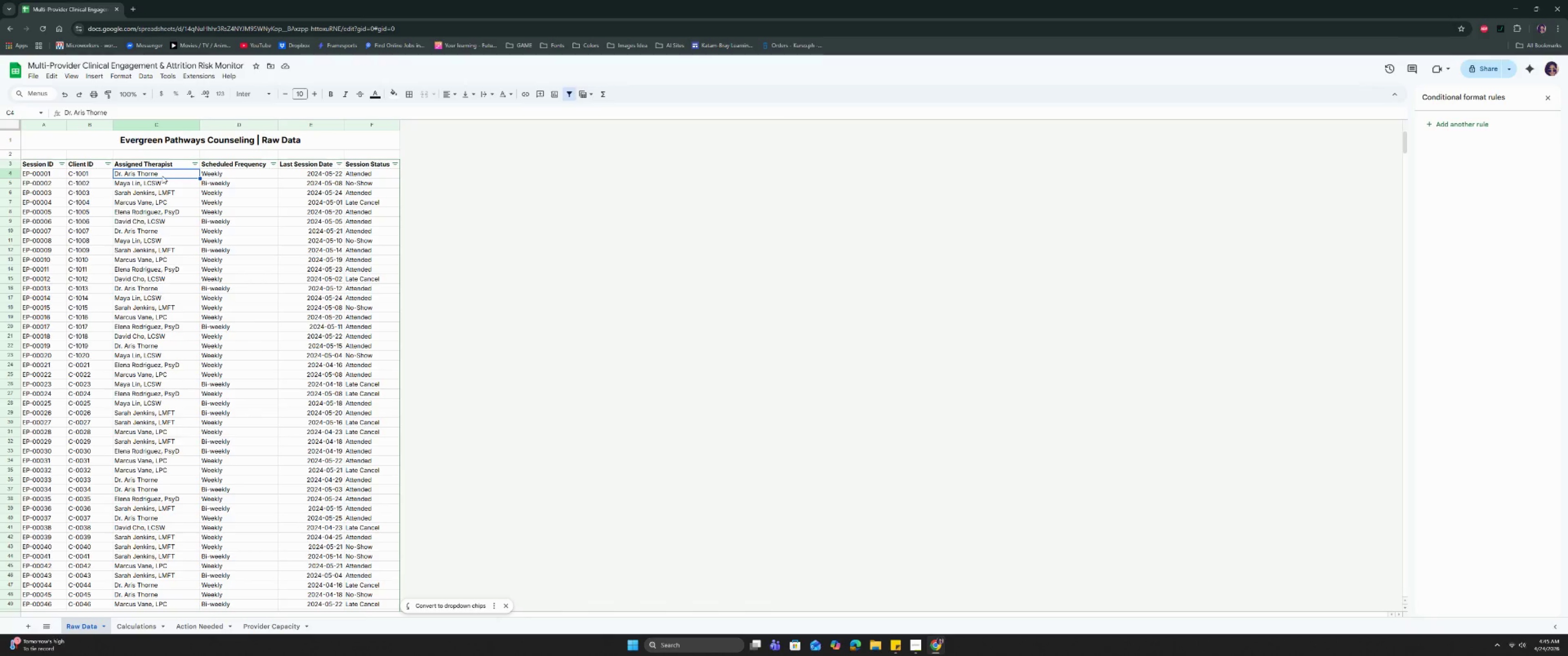 
key(Control+Shift+ArrowDown)
 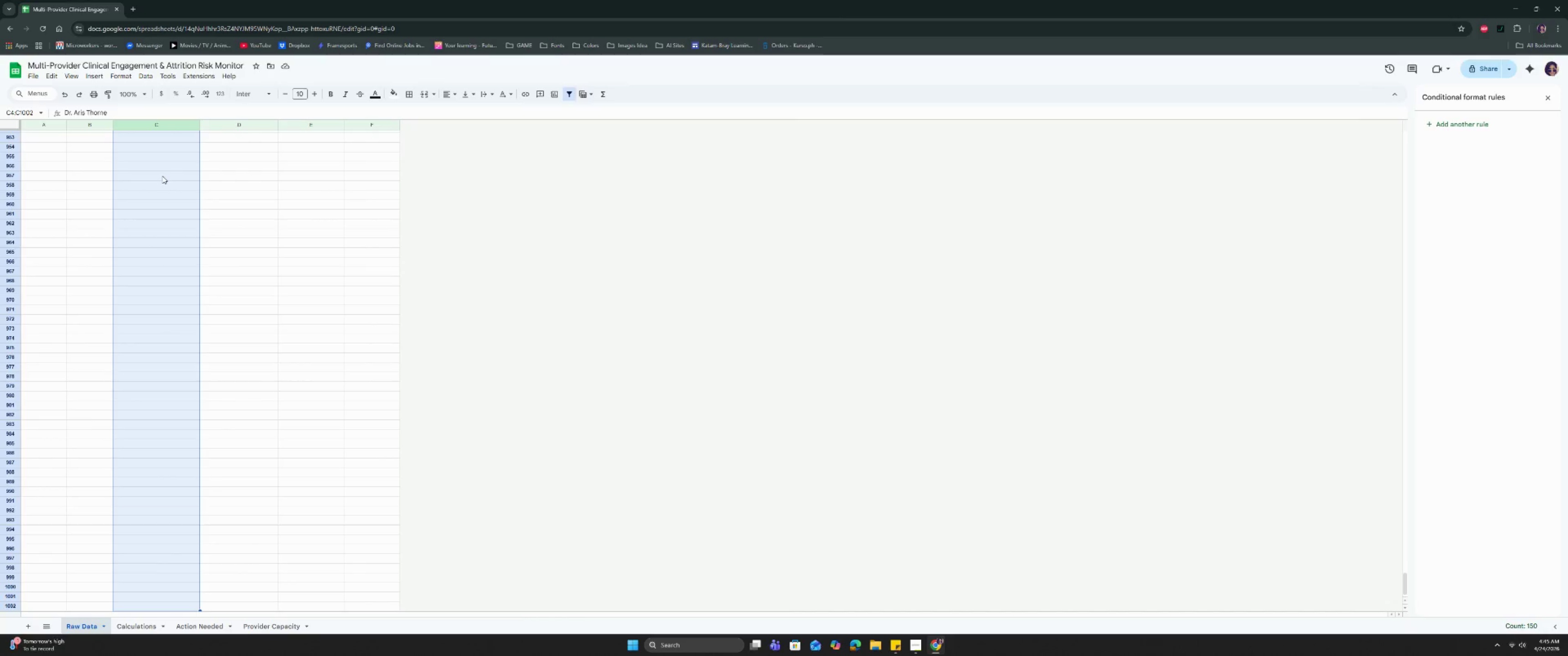 
key(Control+Shift+ArrowDown)
 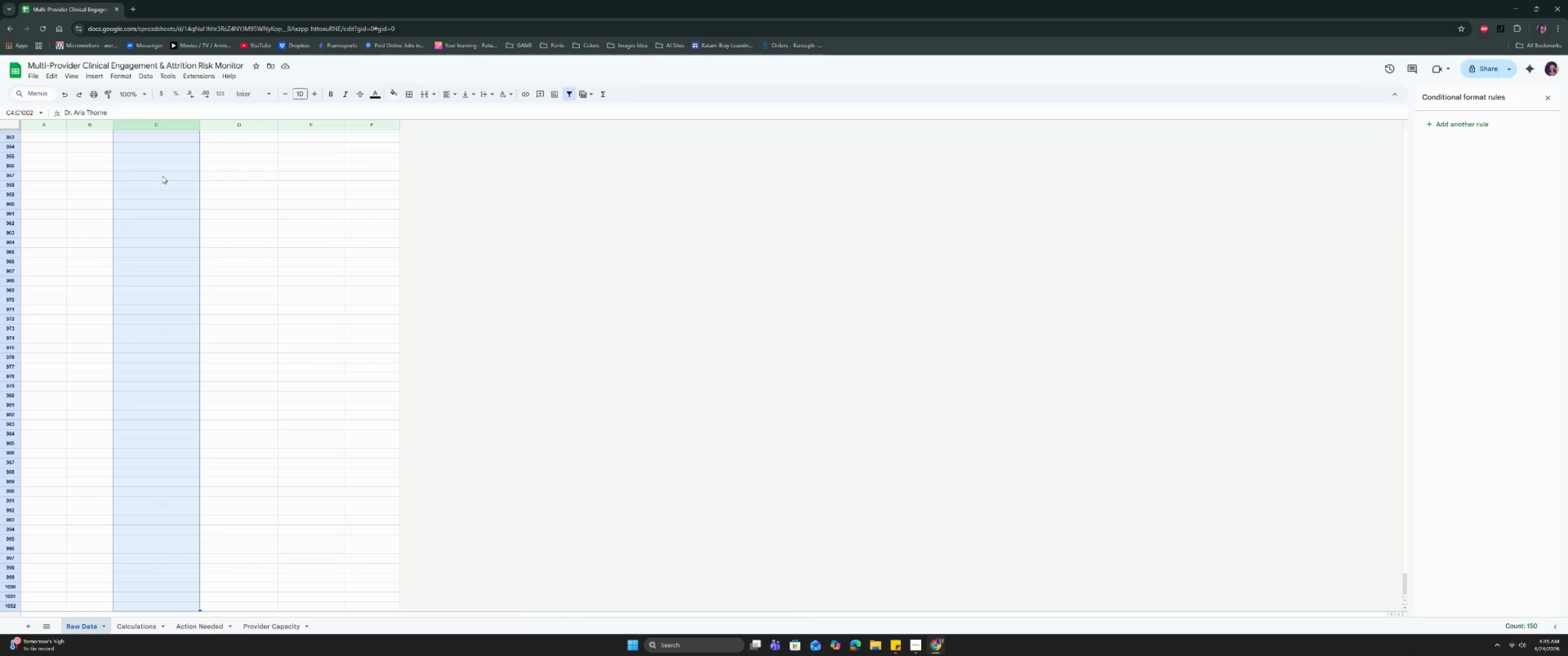 
key(Control+Shift+ArrowDown)
 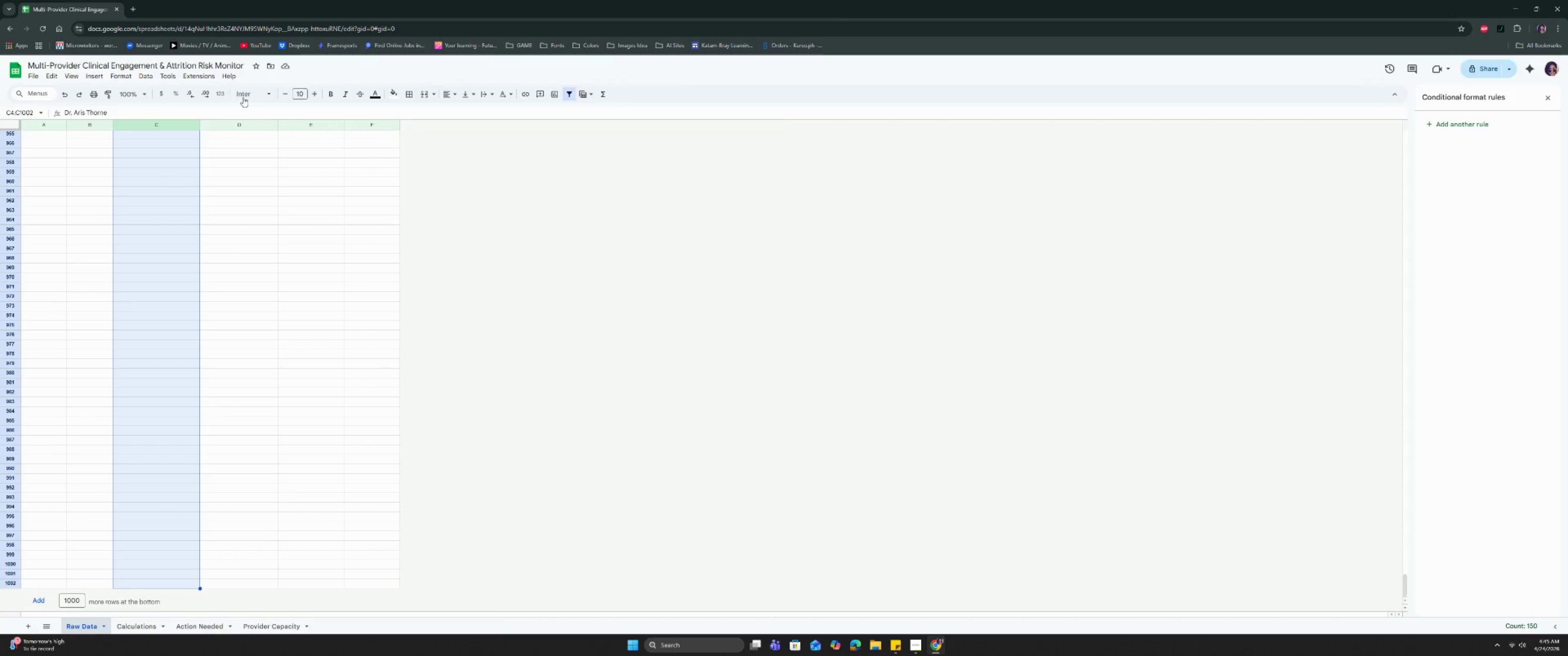 
left_click([148, 76])
 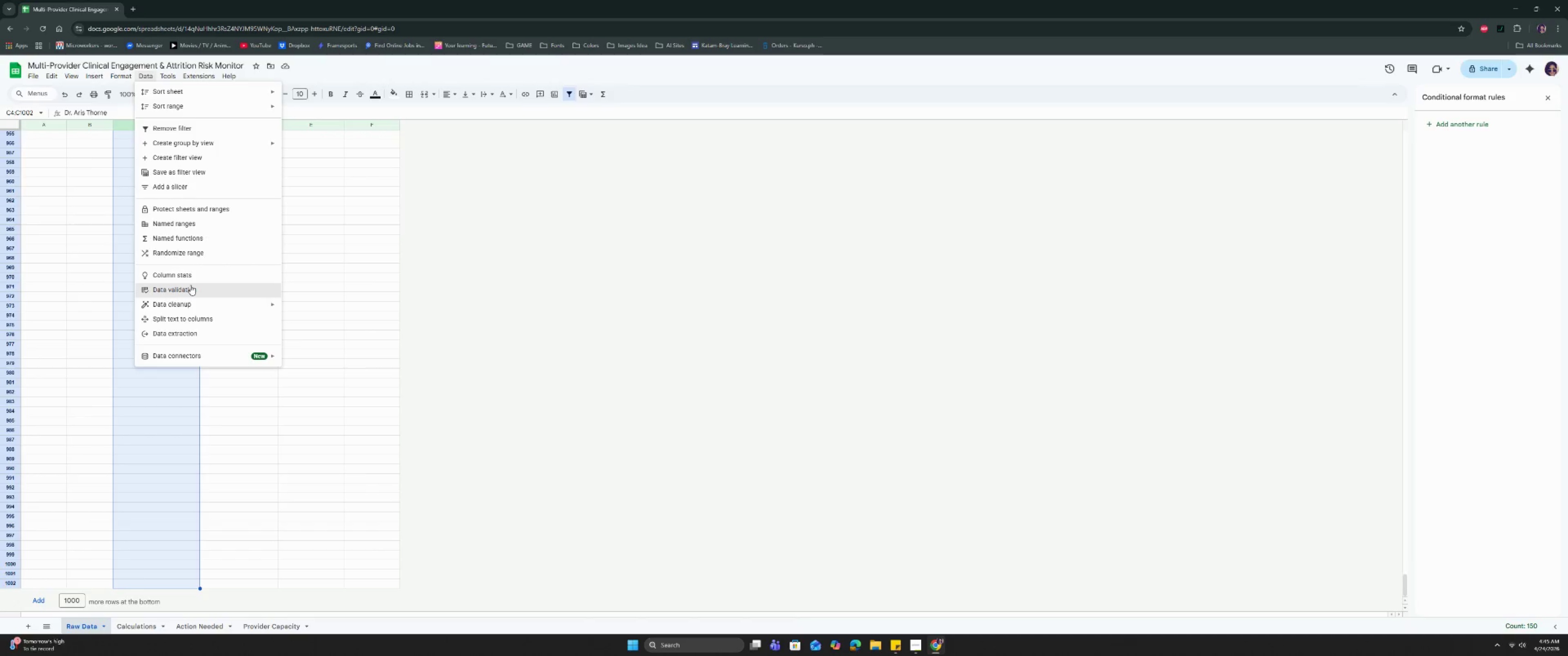 
left_click([191, 286])
 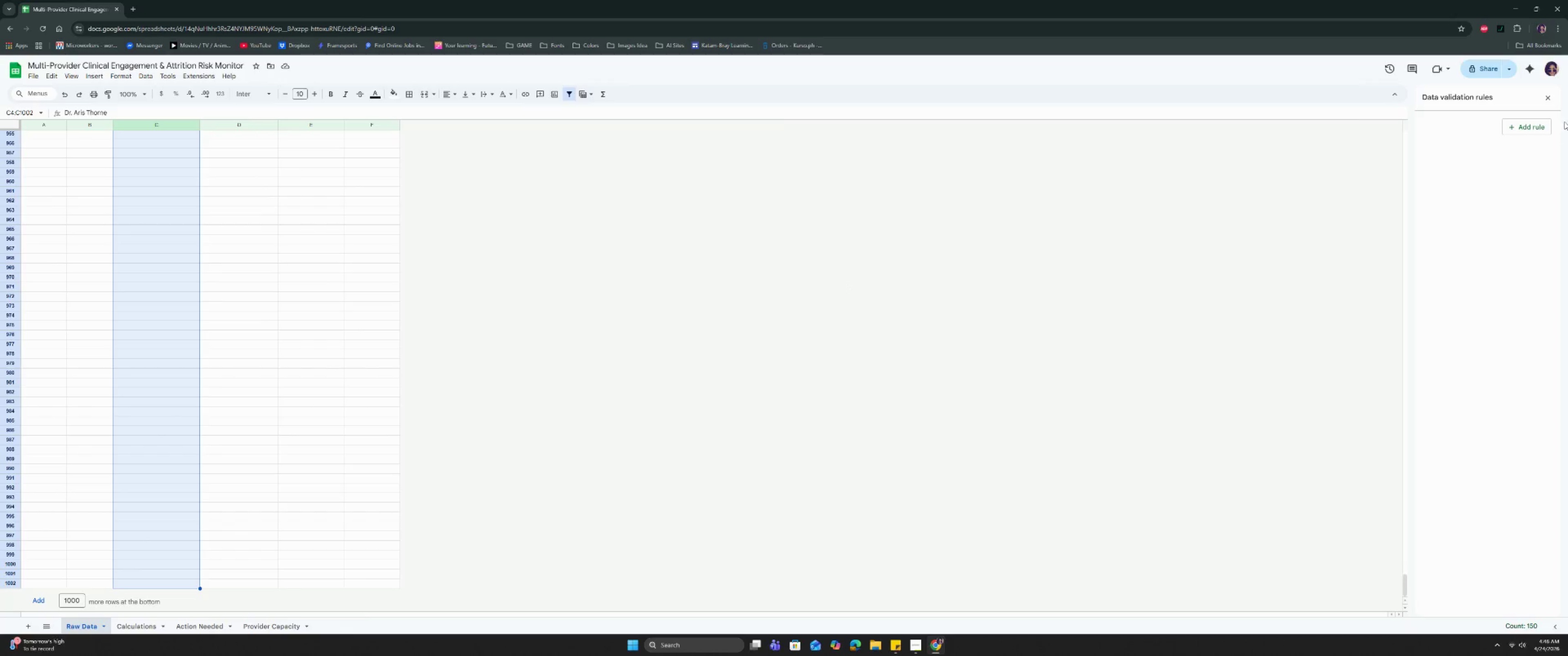 
left_click([1537, 121])
 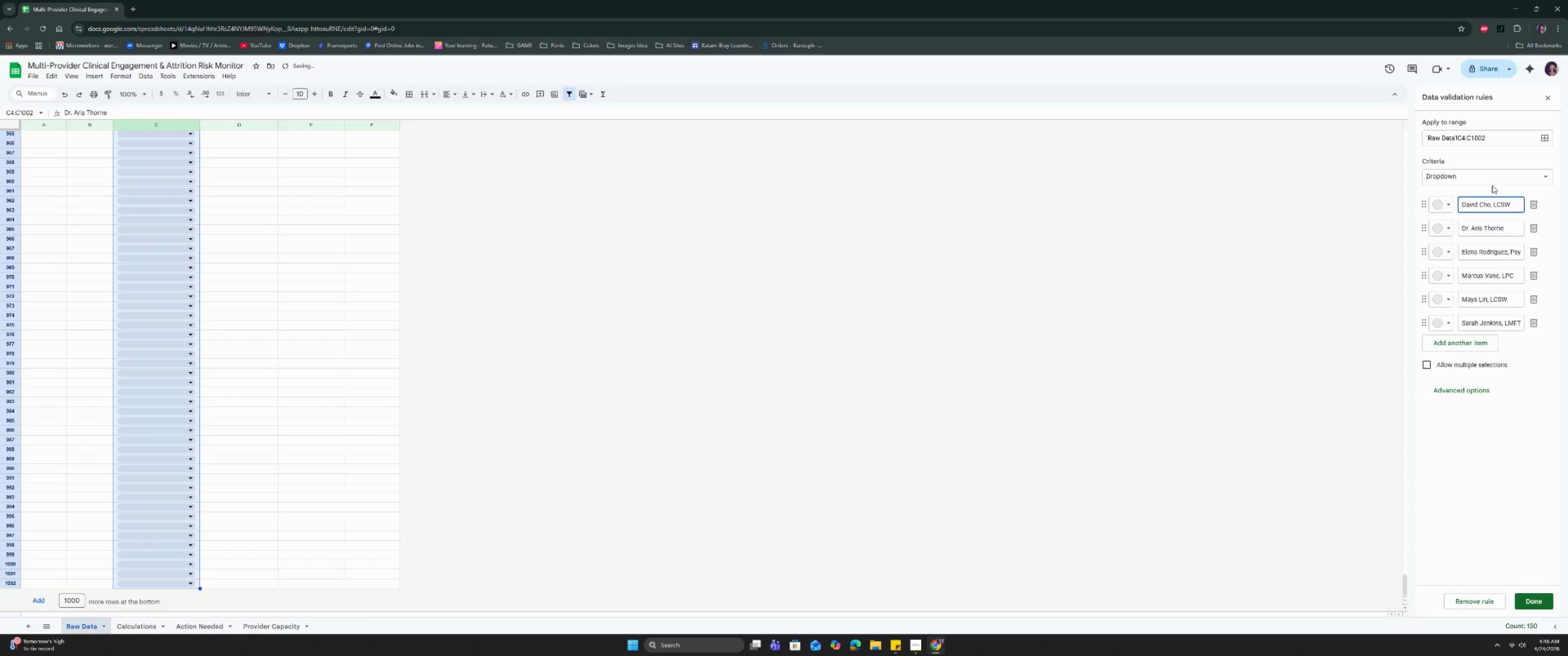 
left_click([1490, 176])
 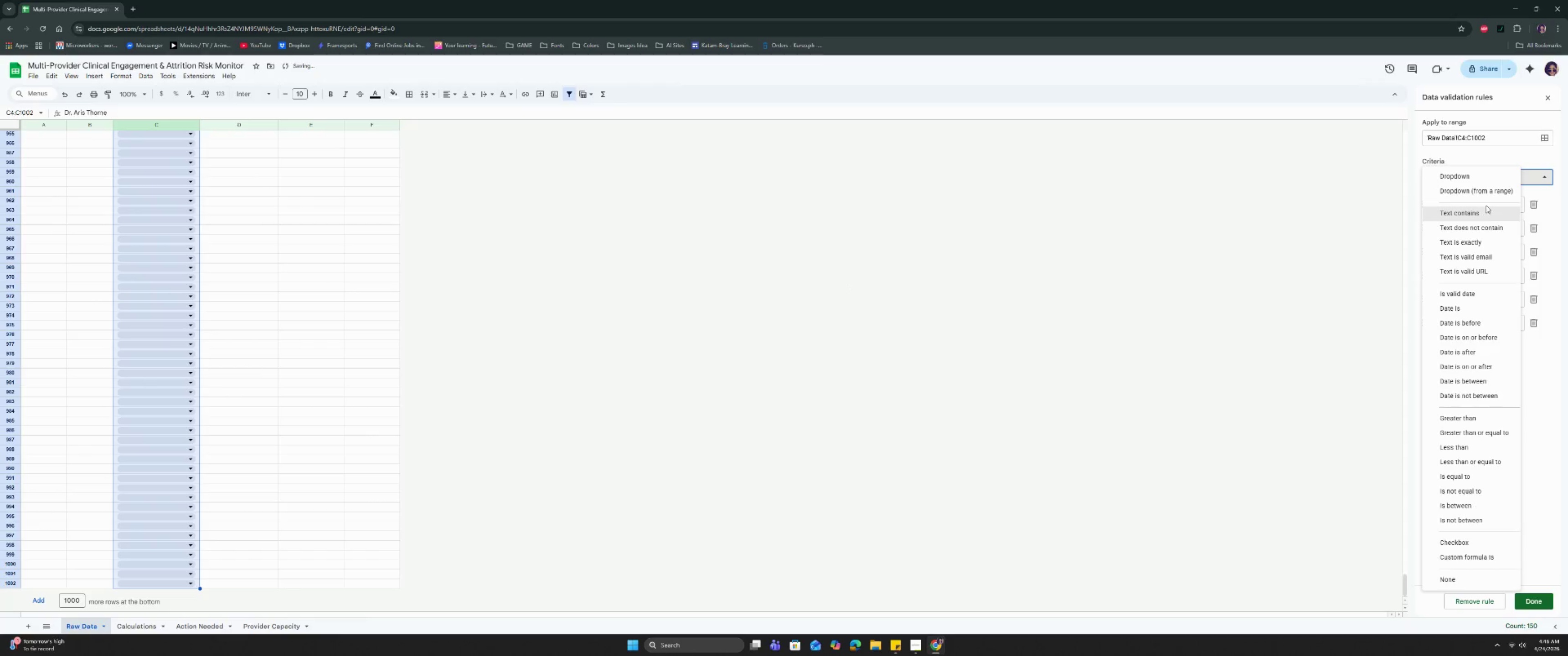 
left_click([1485, 190])
 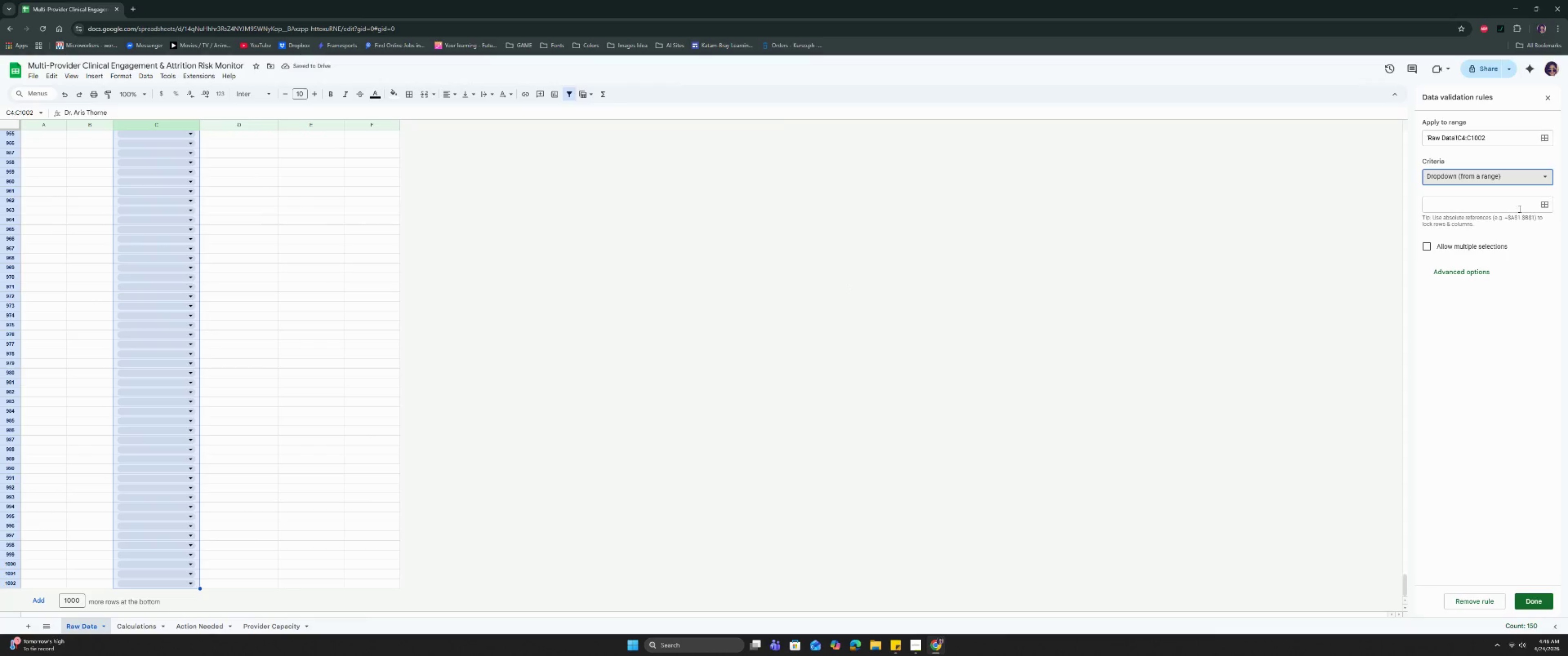 
left_click([1547, 204])
 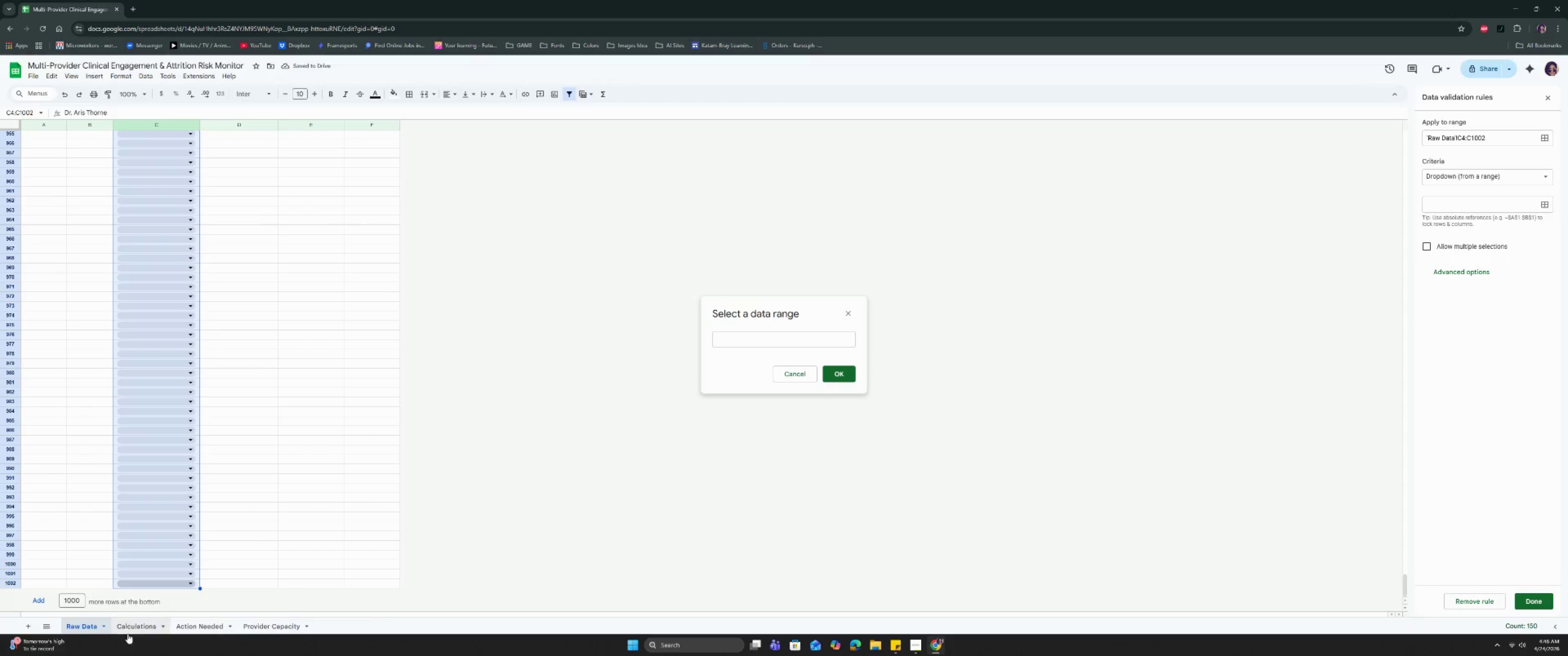 
left_click([258, 627])
 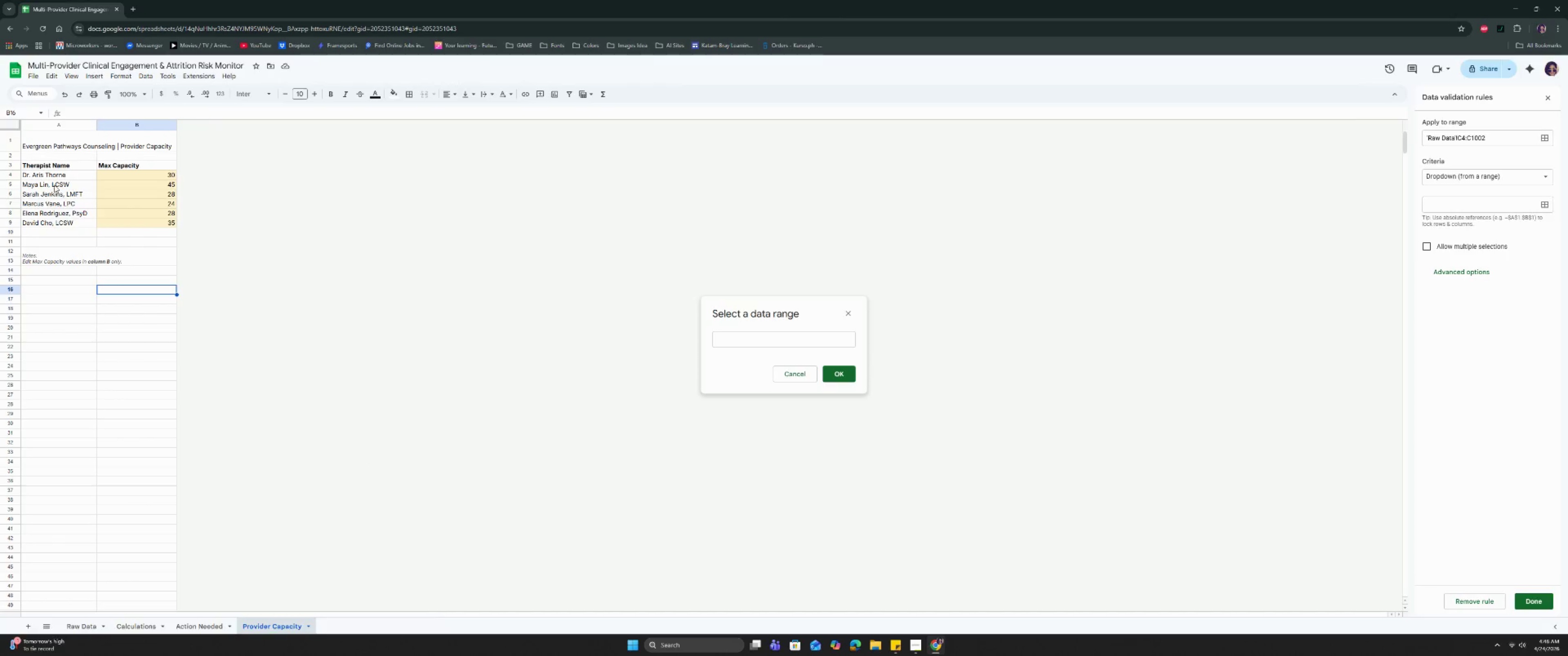 
left_click_drag(start_coordinate=[60, 175], to_coordinate=[65, 222])
 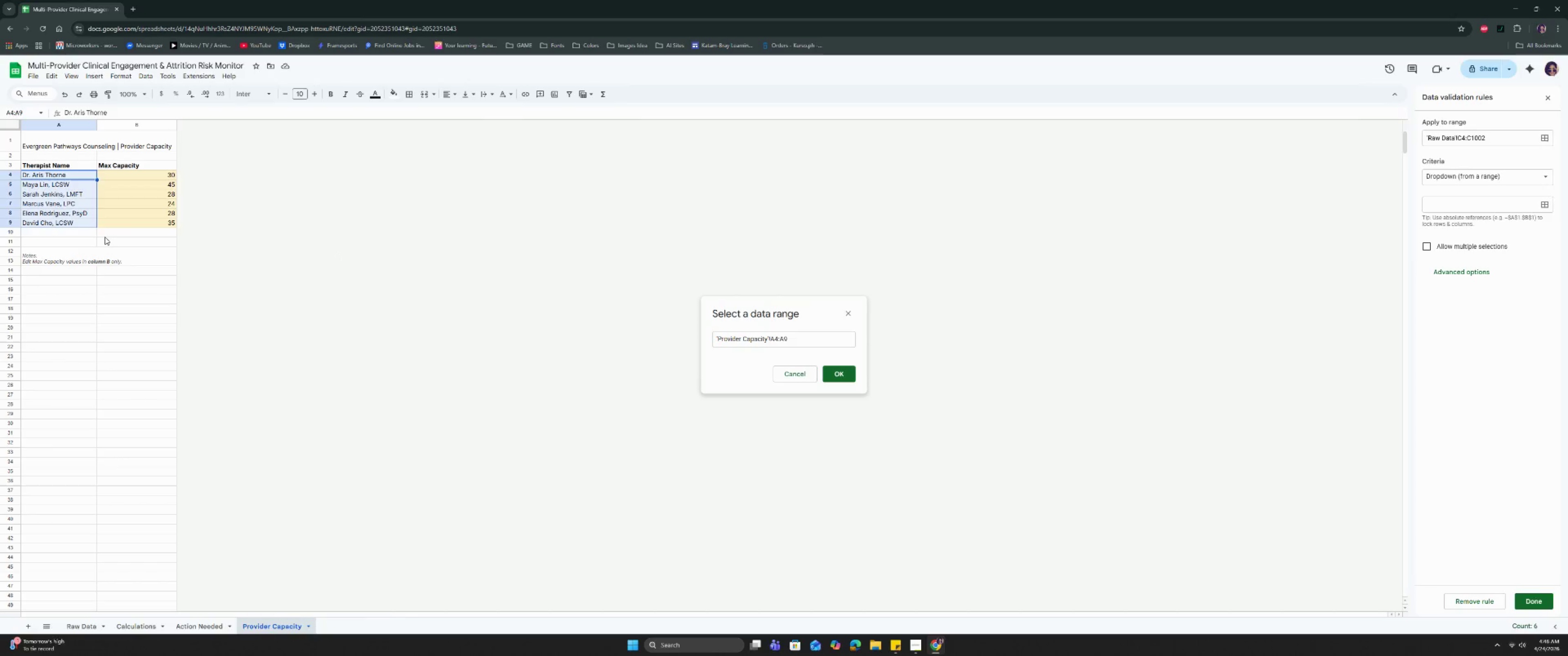 
wait(9.69)
 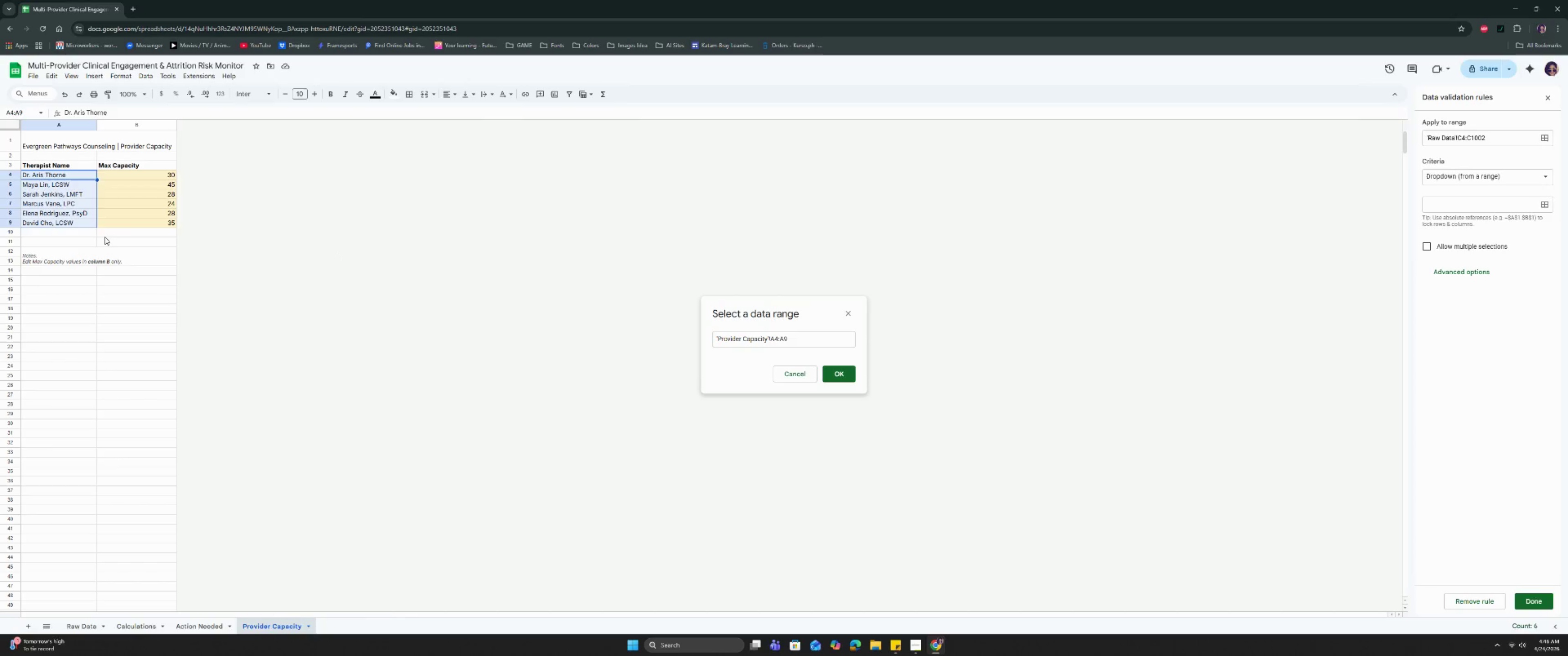 
left_click([845, 372])
 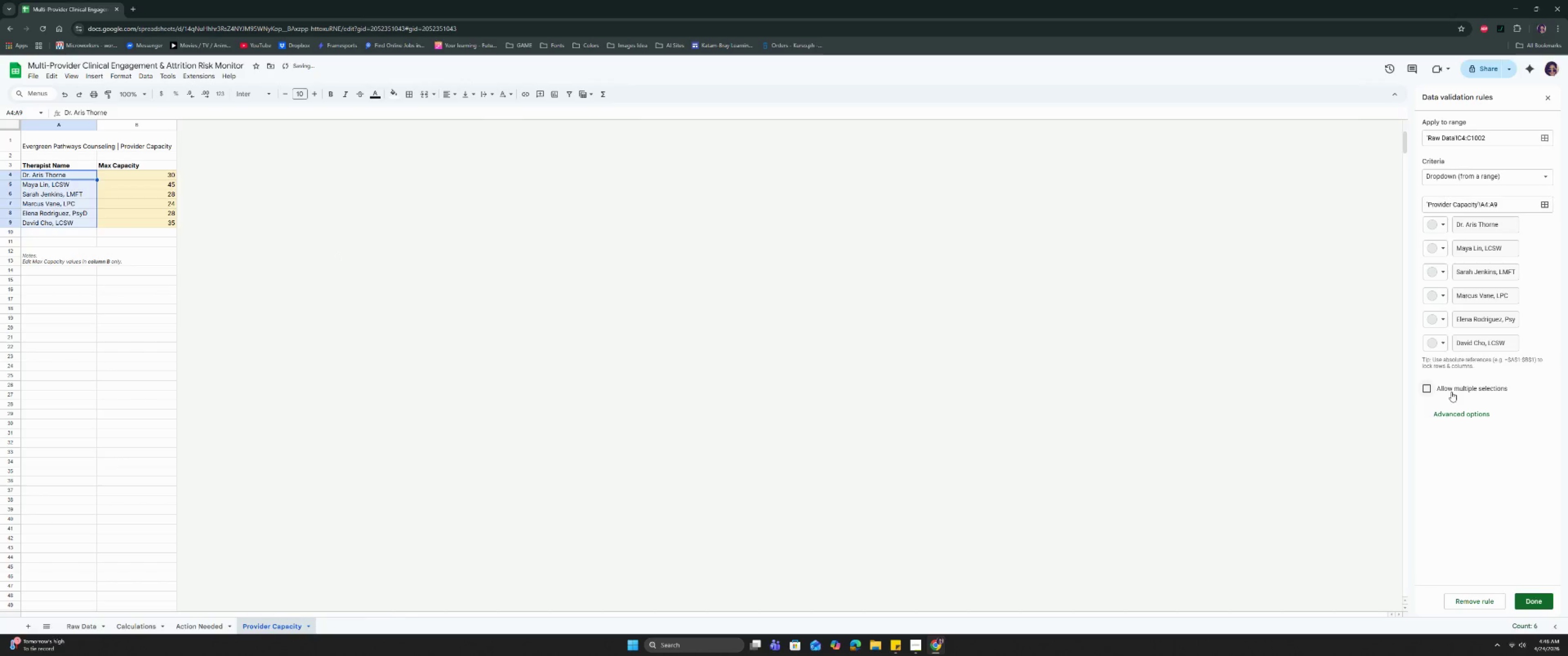 
left_click([1454, 418])
 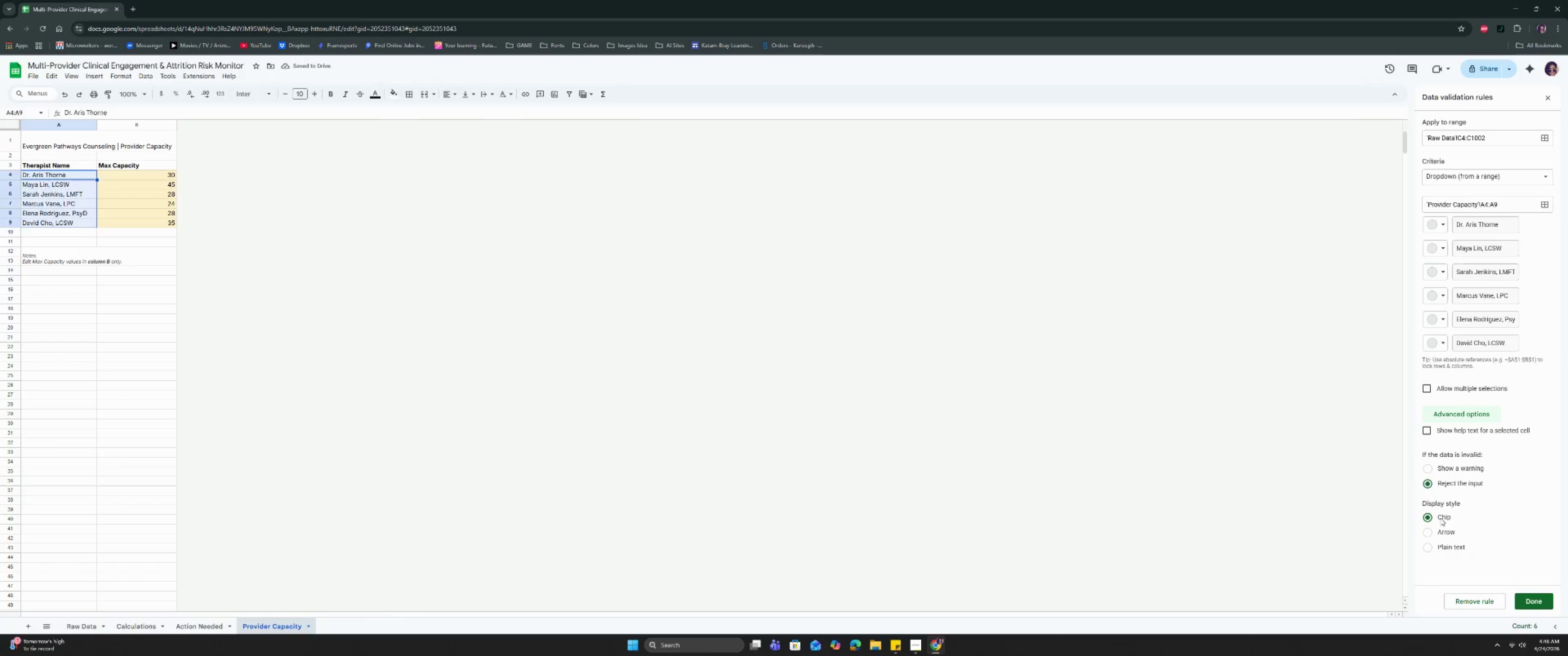 
left_click([1433, 532])
 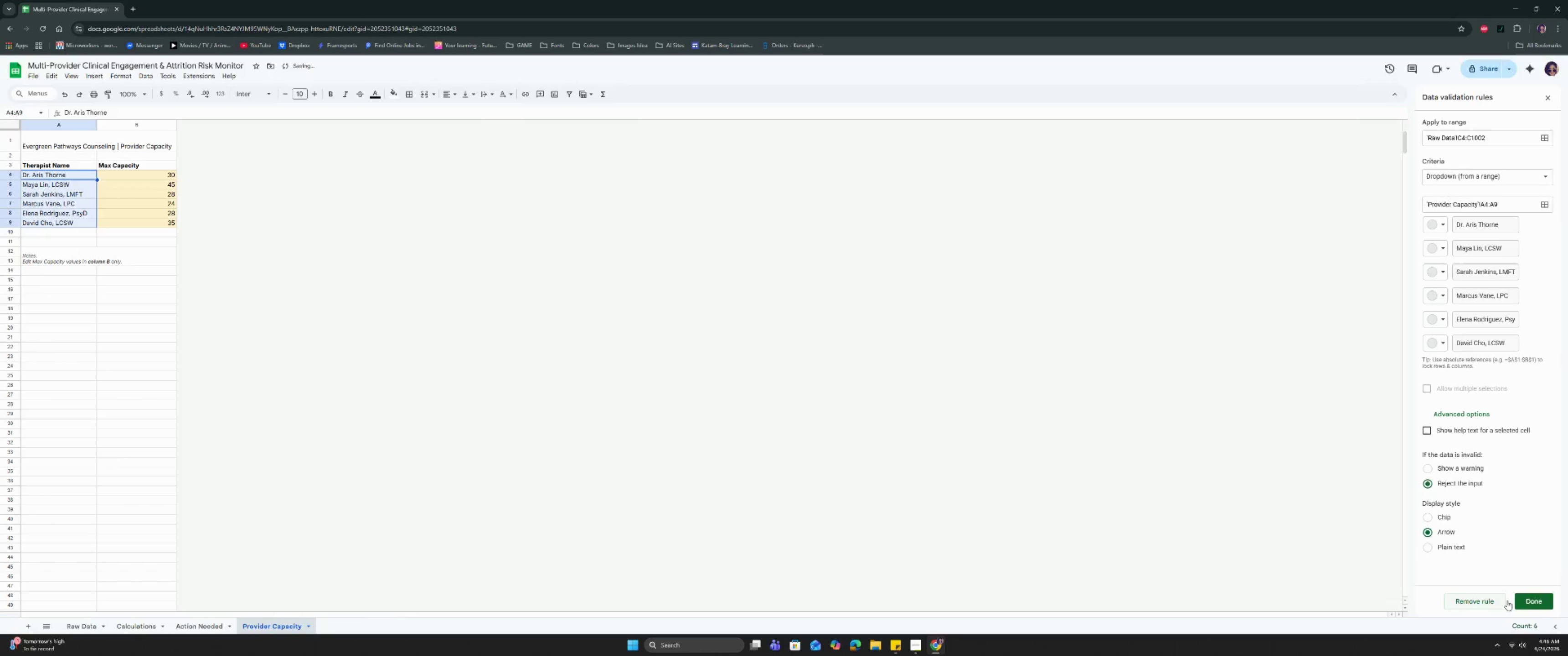 
left_click([1524, 600])
 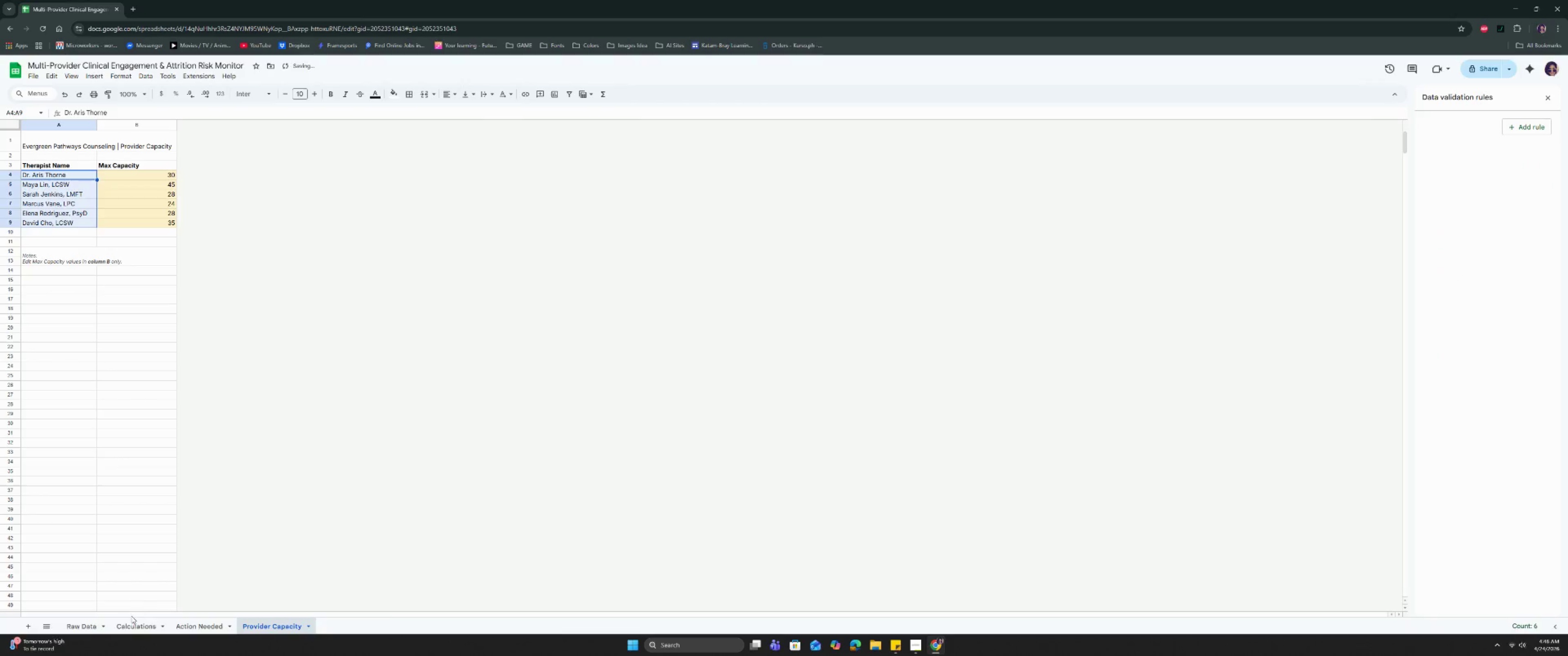 
left_click([85, 625])
 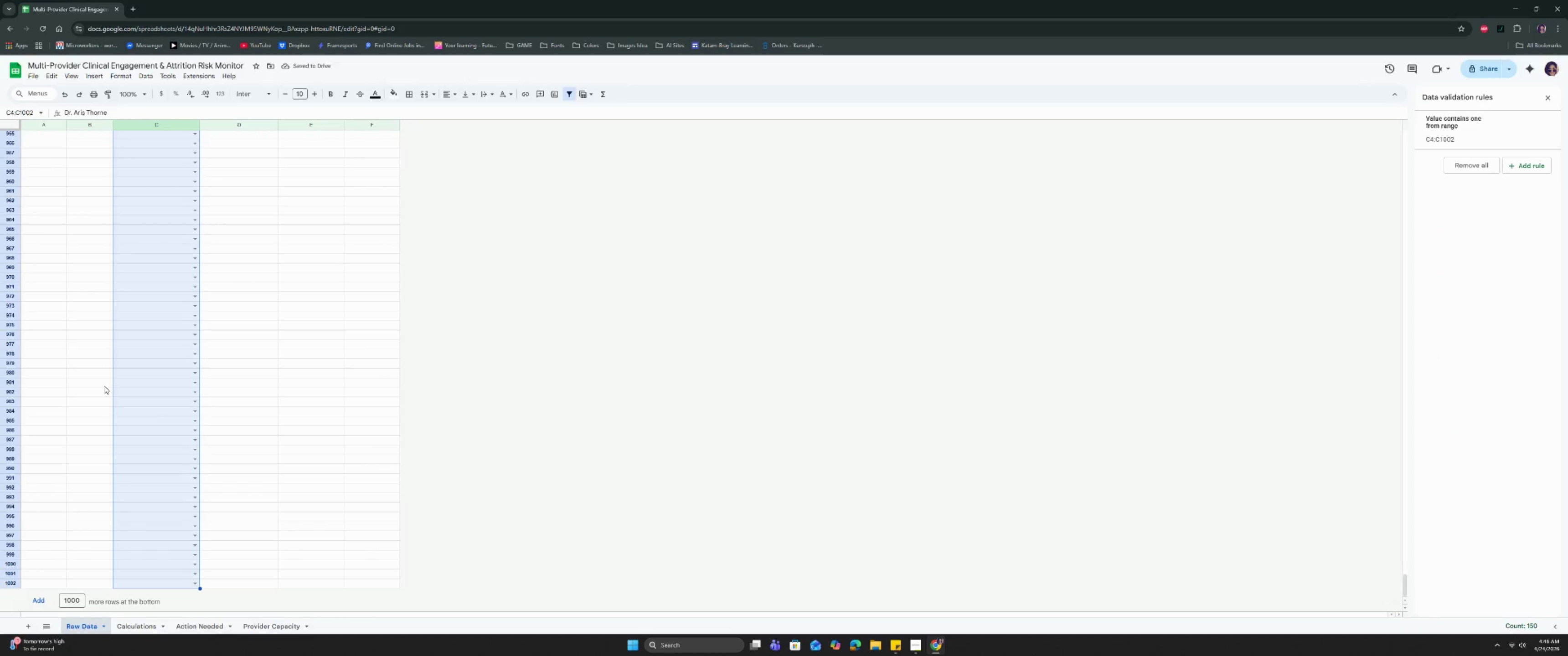 
left_click([153, 415])
 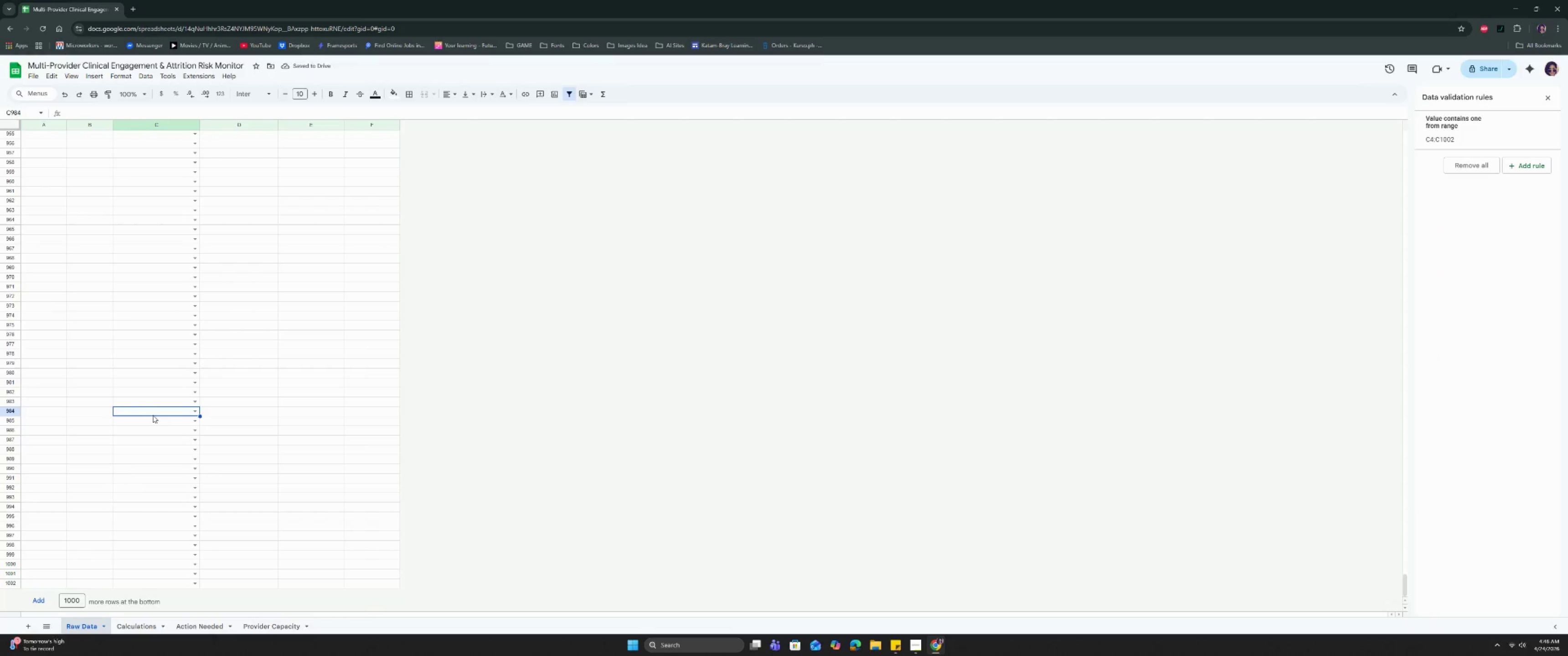 
key(Control+ArrowUp)
 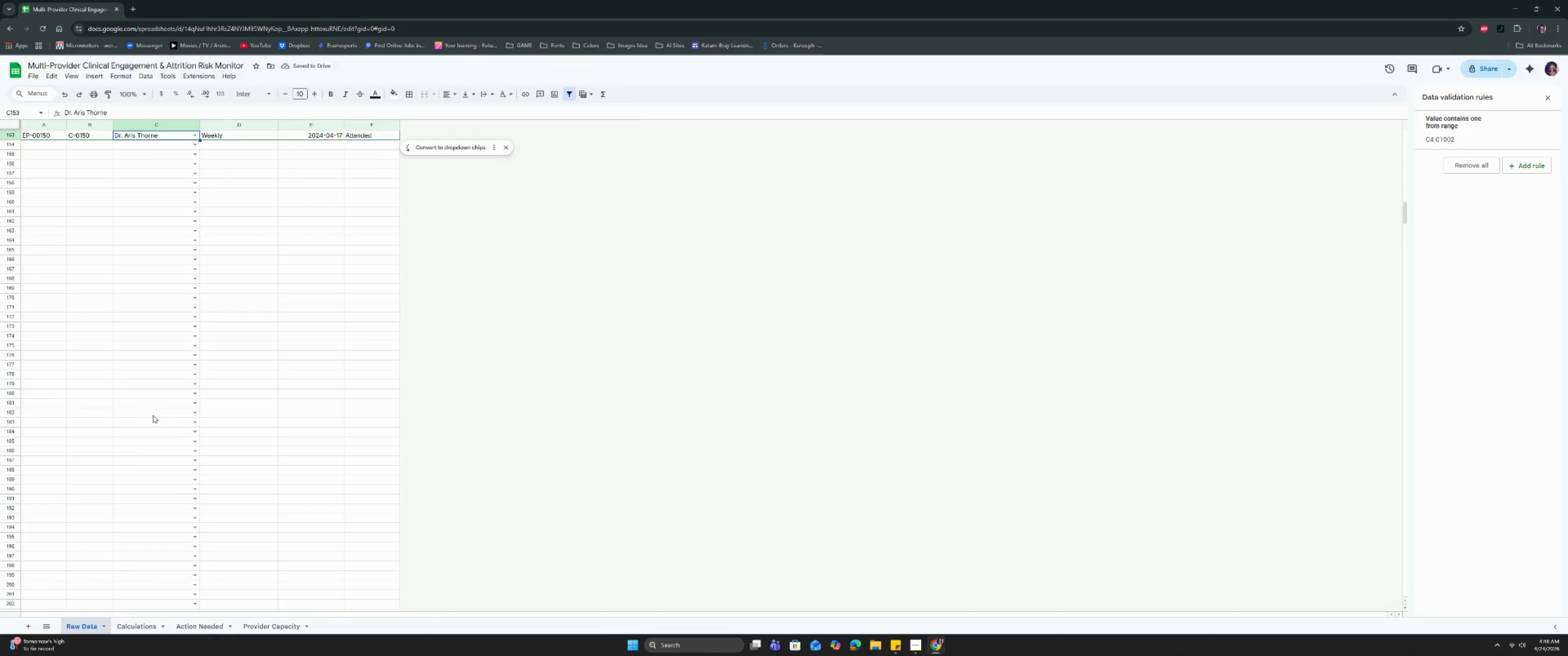 
scroll: coordinate [153, 415], scroll_direction: up, amount: 38.0
 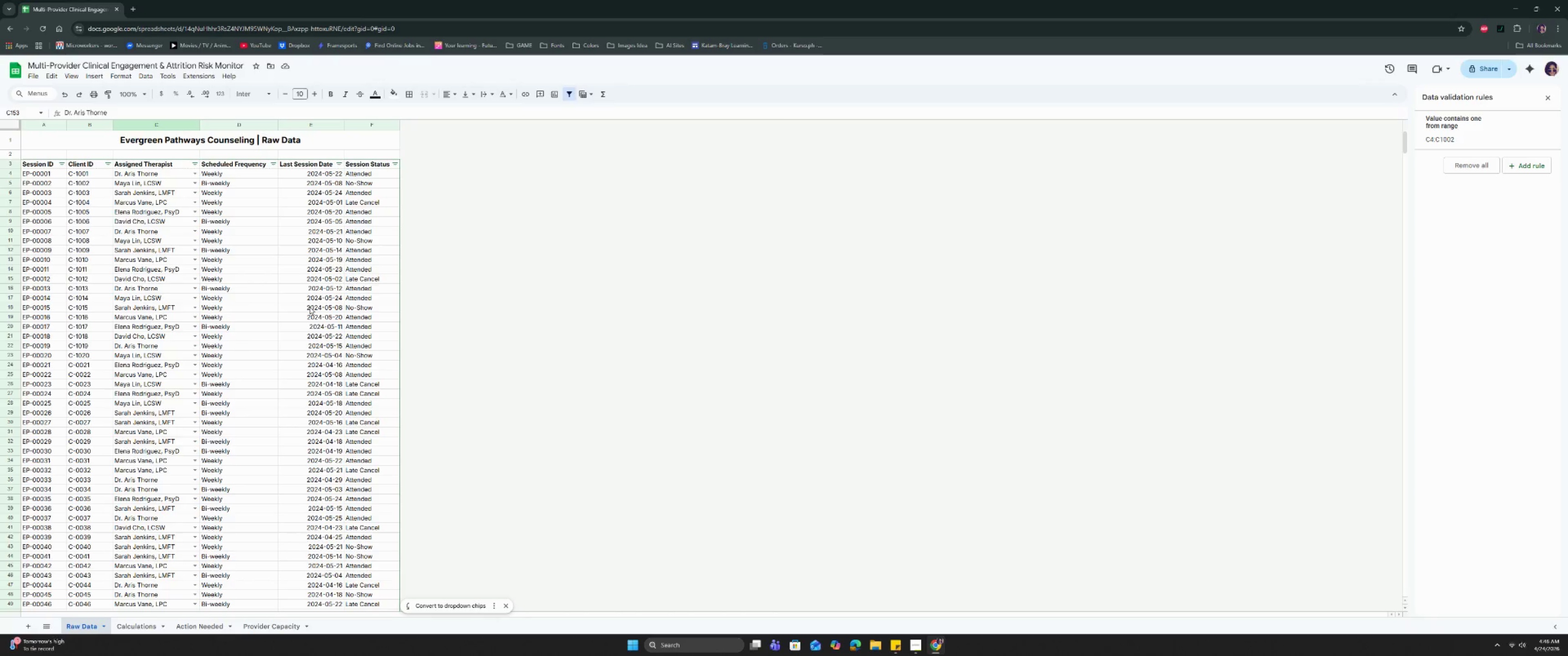 
wait(5.16)
 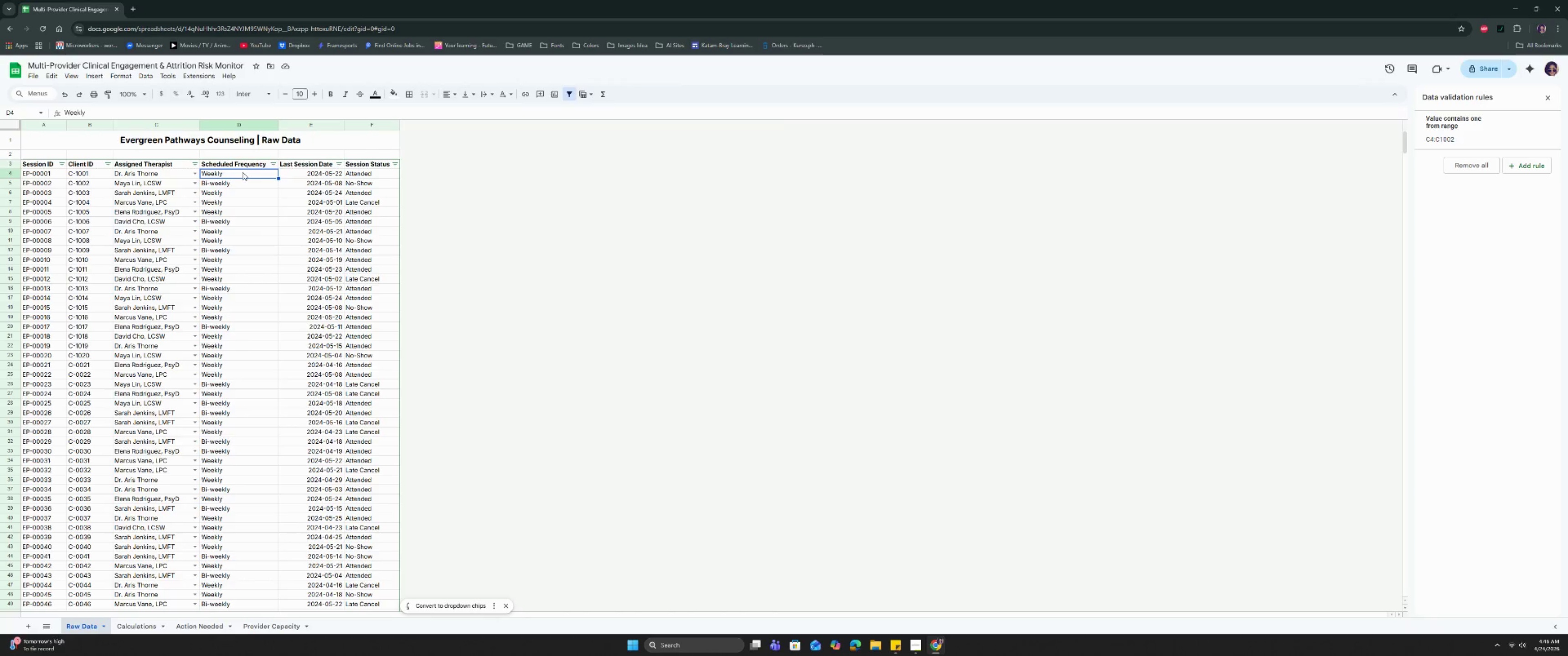 
key(Control+Shift+ArrowDown)
 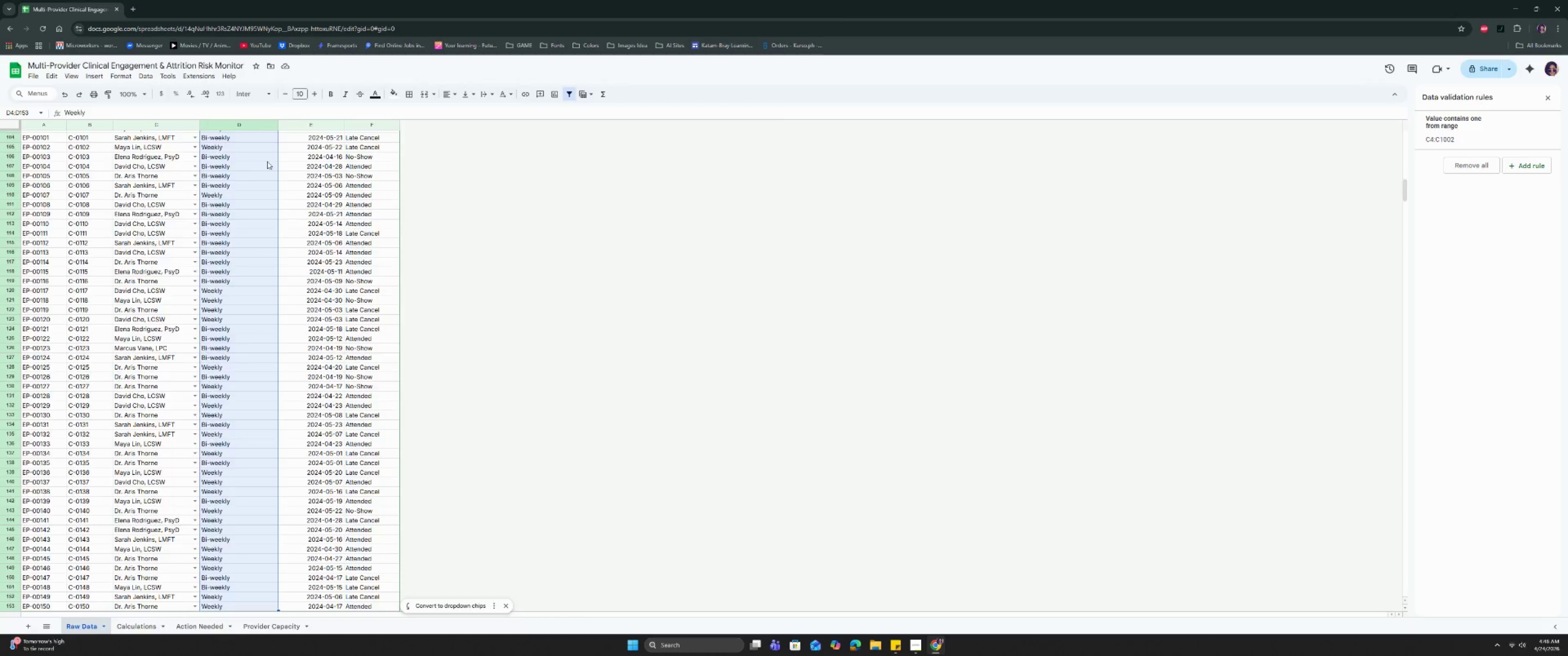 
key(Control+Shift+ArrowDown)
 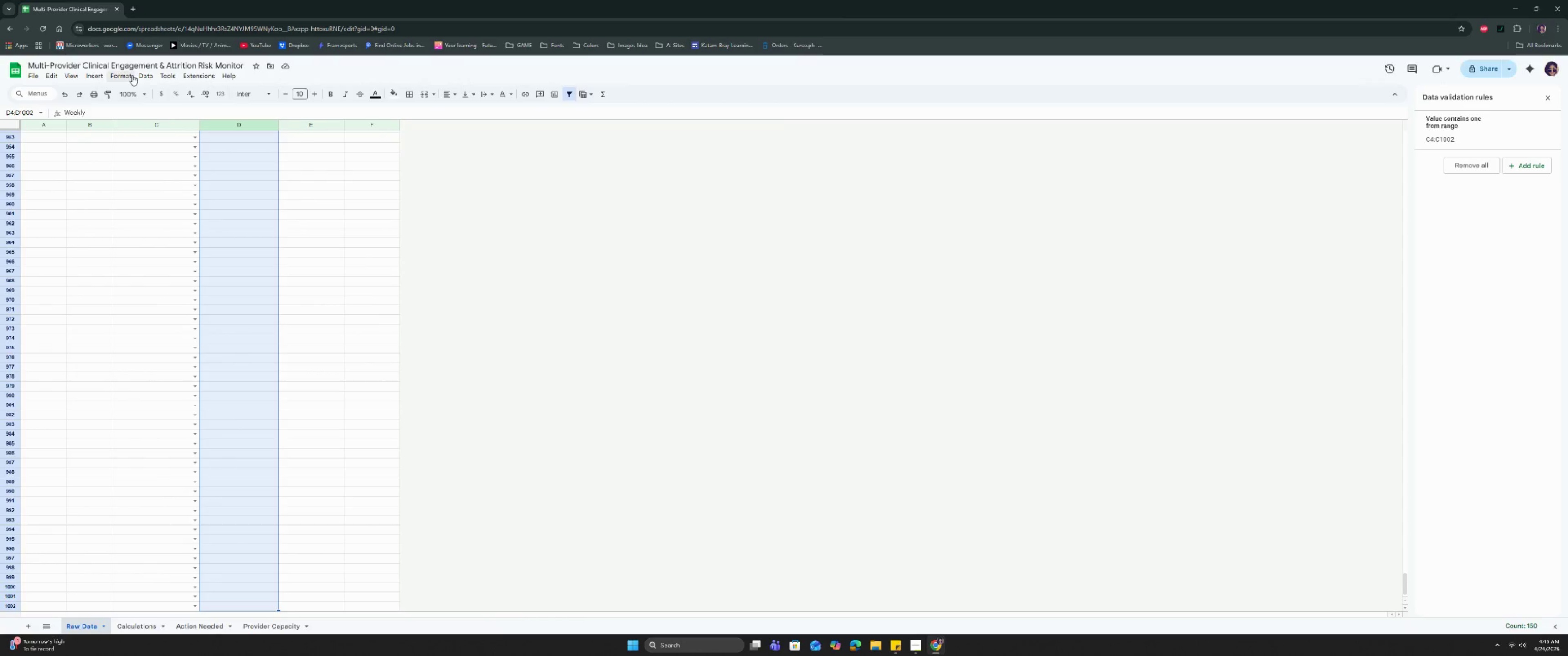 
left_click([101, 77])
 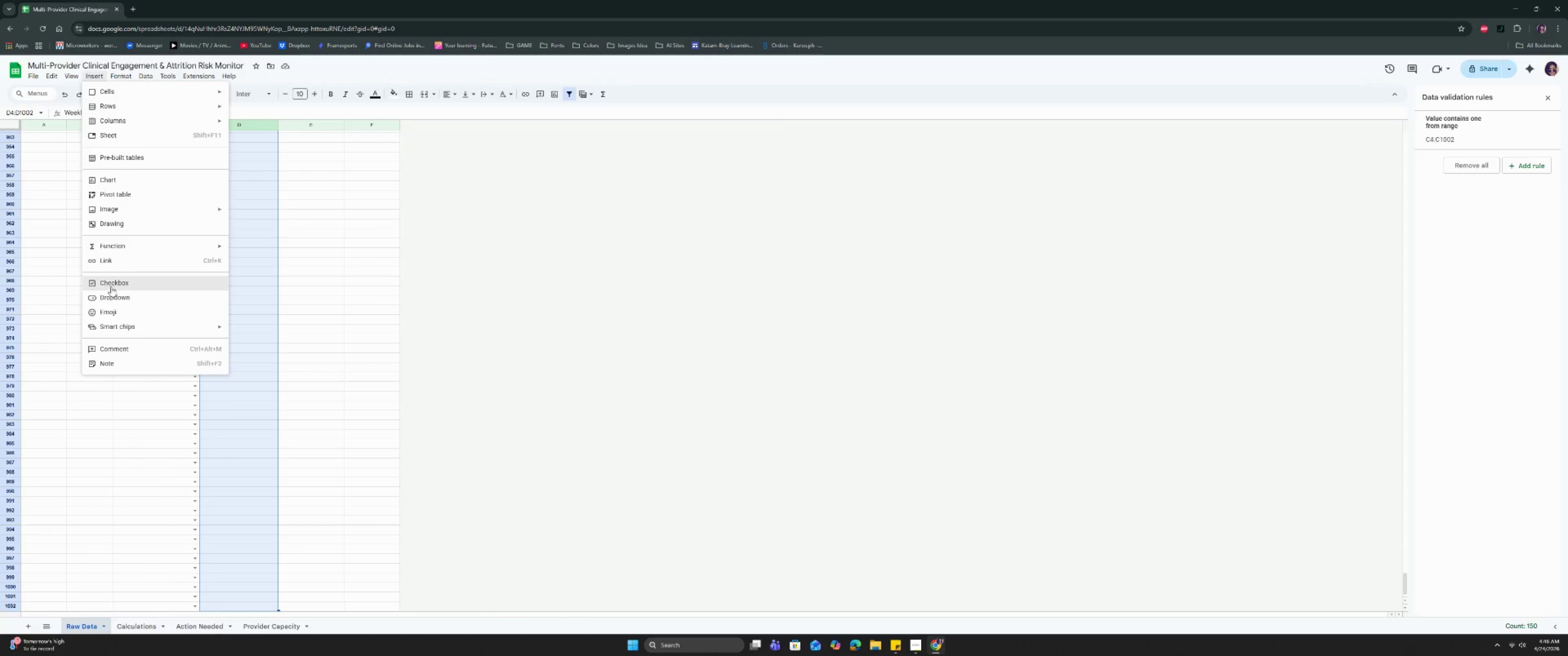 
left_click([111, 299])
 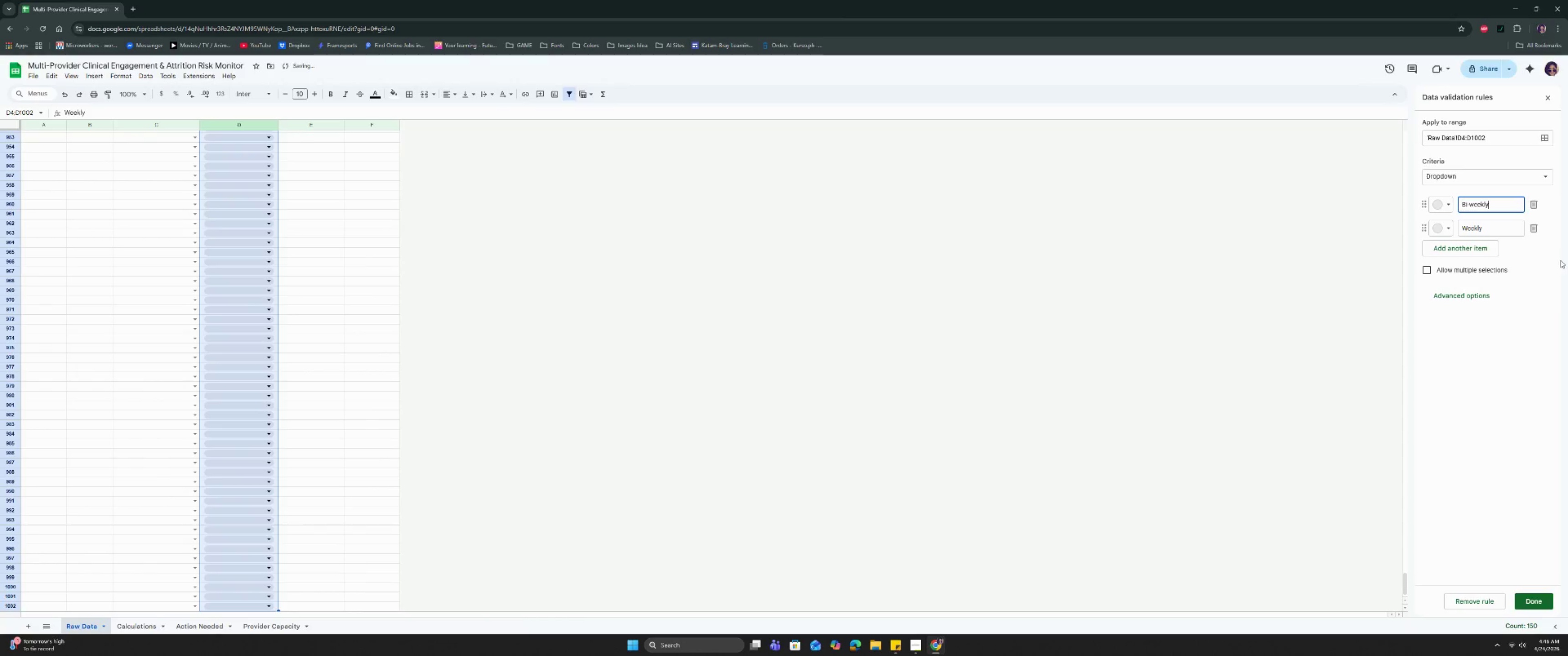 
left_click([1463, 295])
 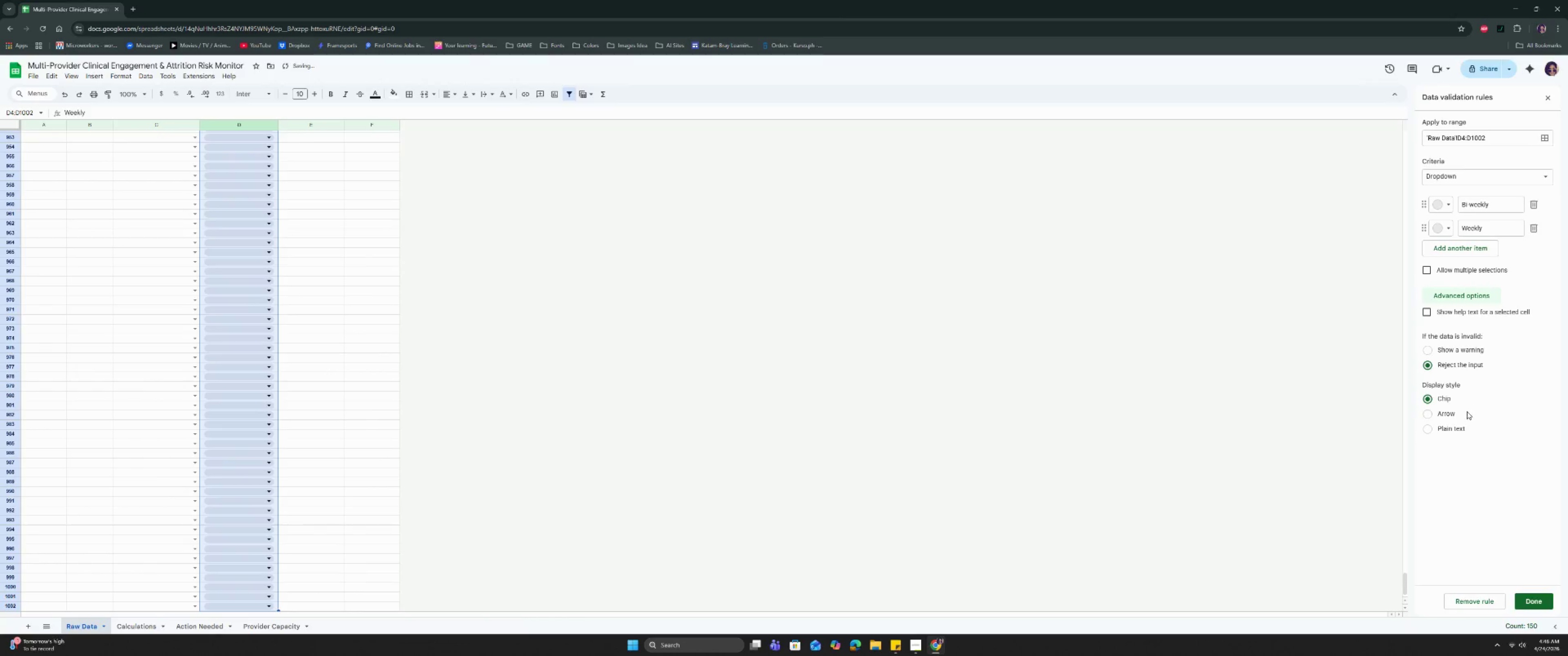 
left_click([1445, 419])
 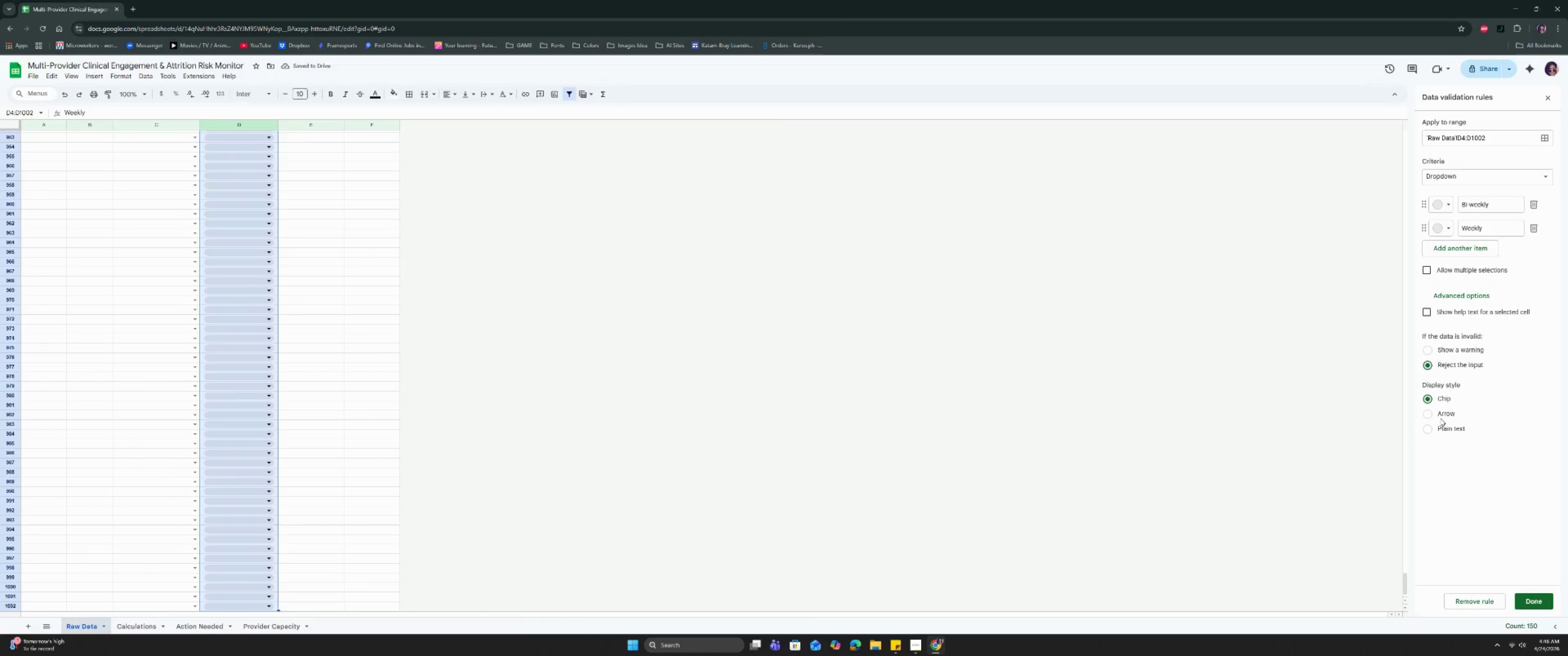 
left_click([1438, 415])
 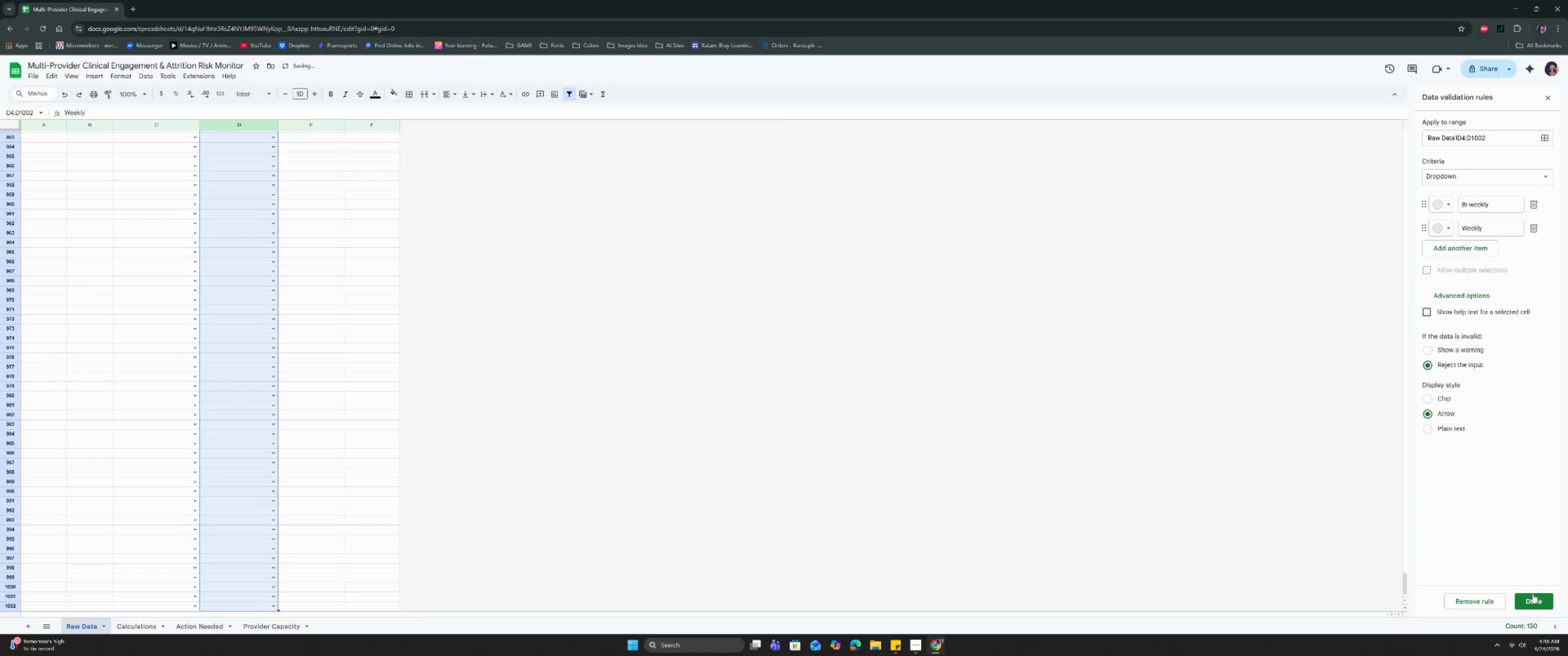 
left_click([1534, 595])
 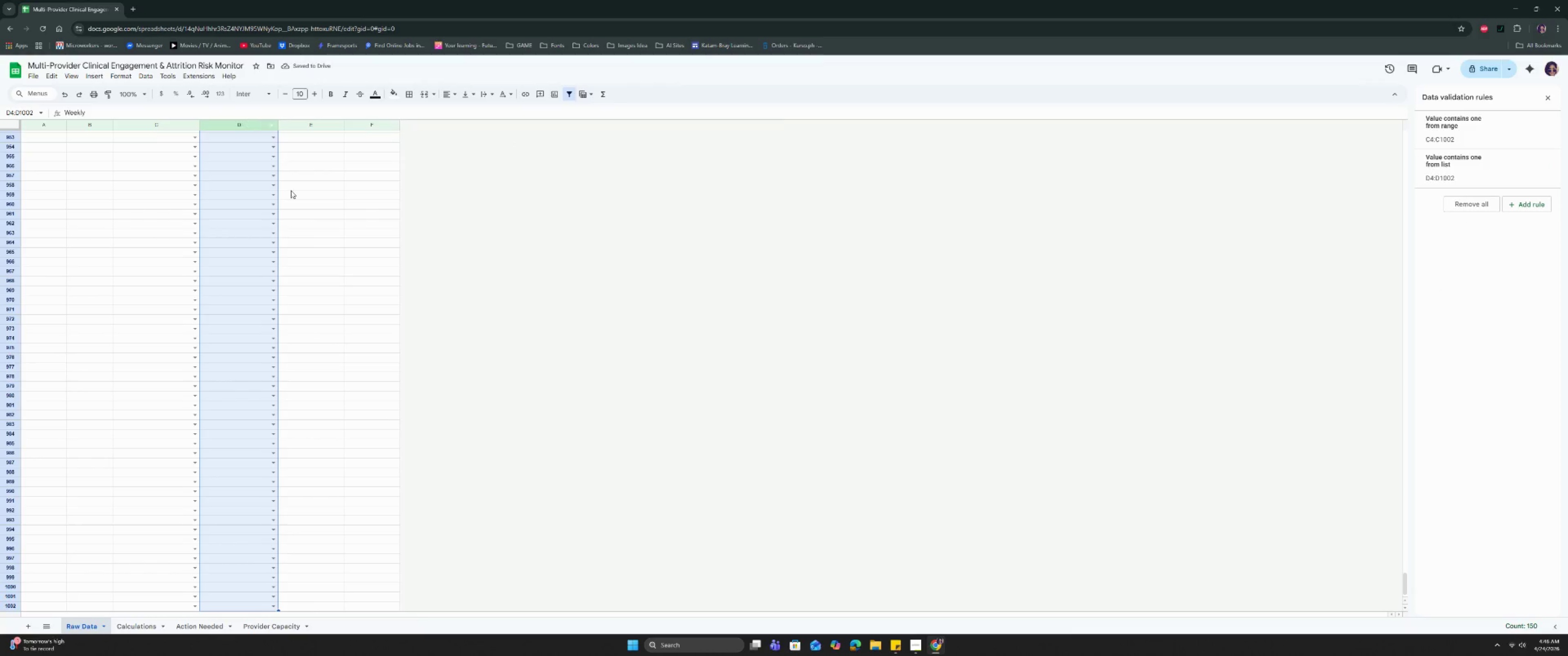 
key(Control+ArrowUp)
 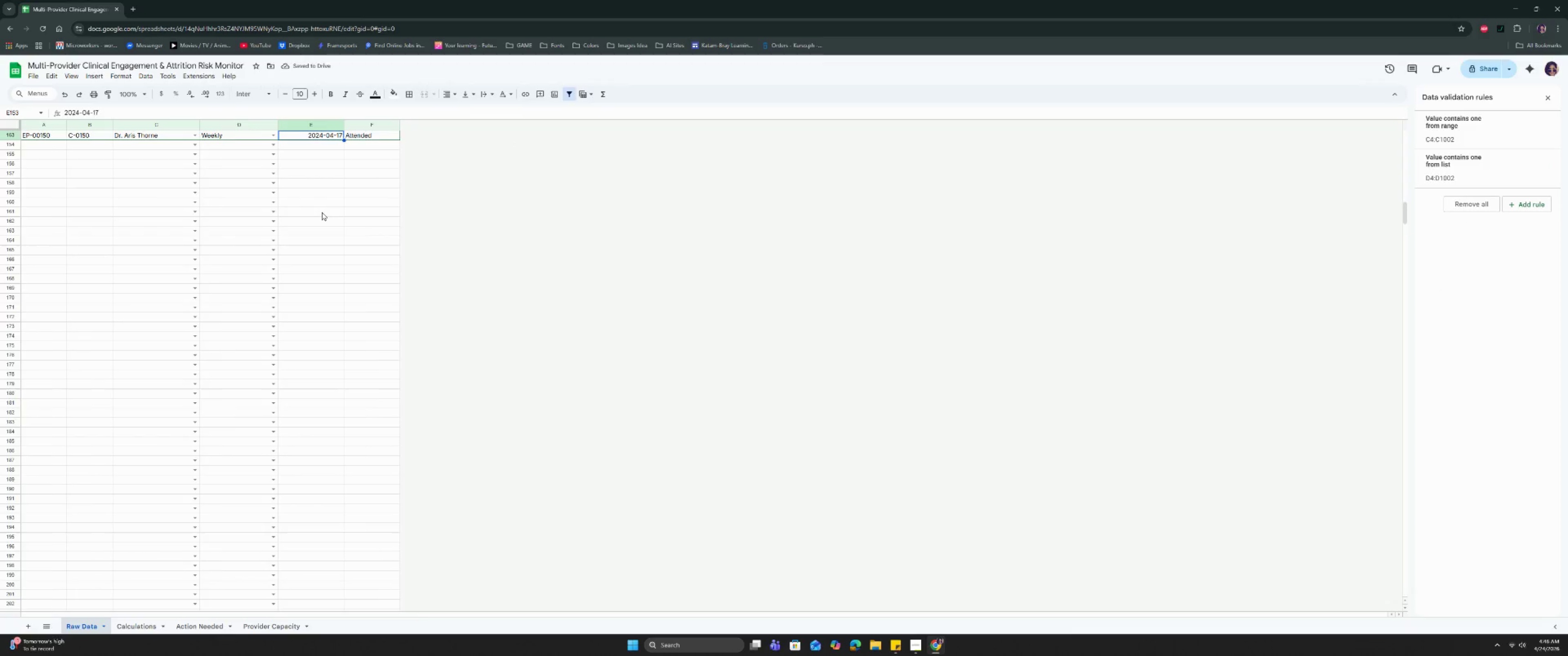 
key(Control+ArrowUp)
 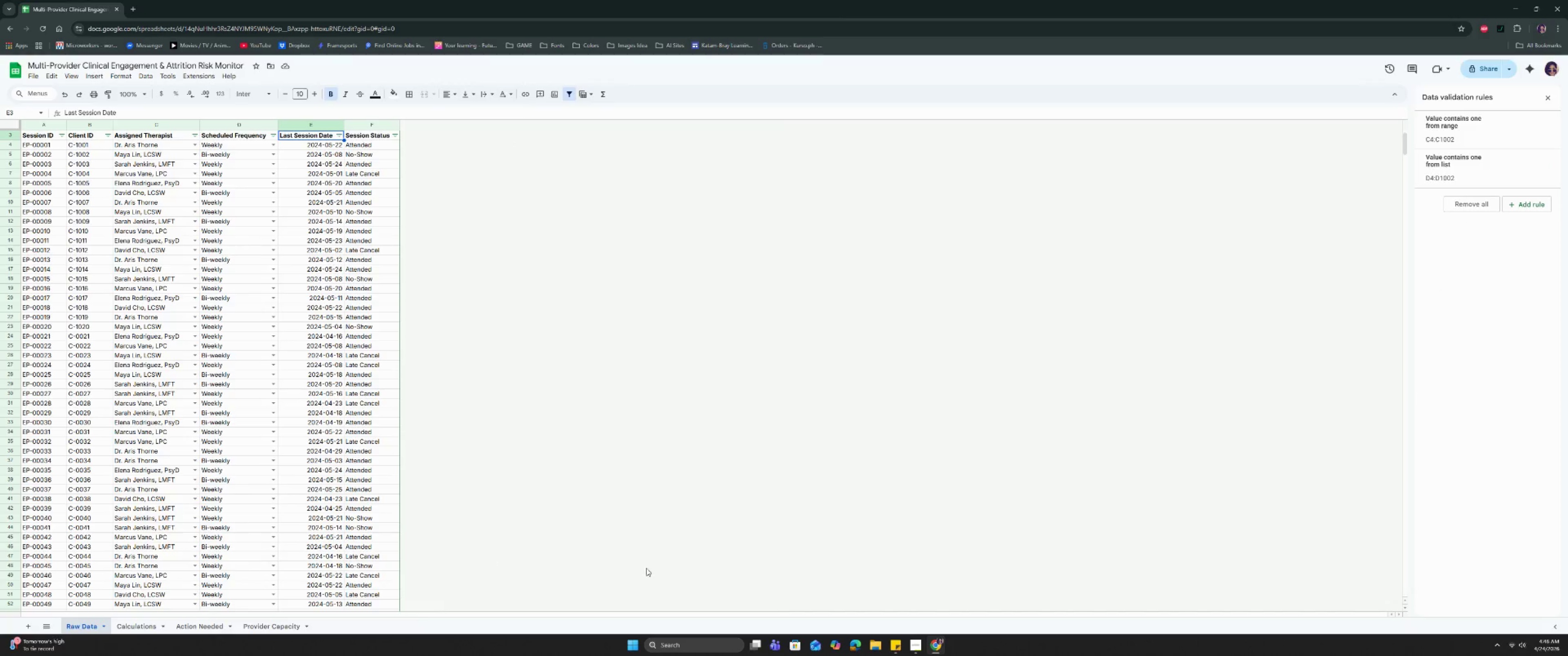 
left_click([911, 647])